 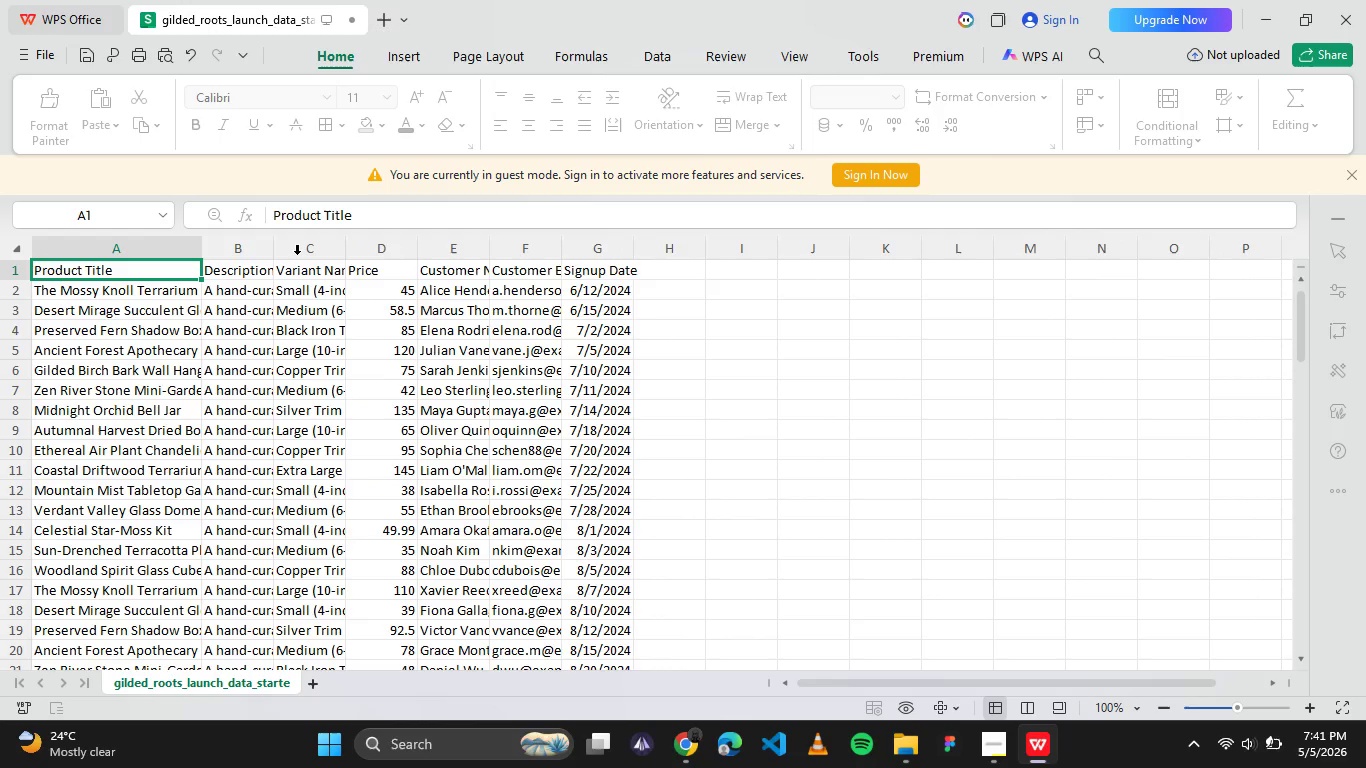 
left_click_drag(start_coordinate=[276, 259], to_coordinate=[450, 279])
 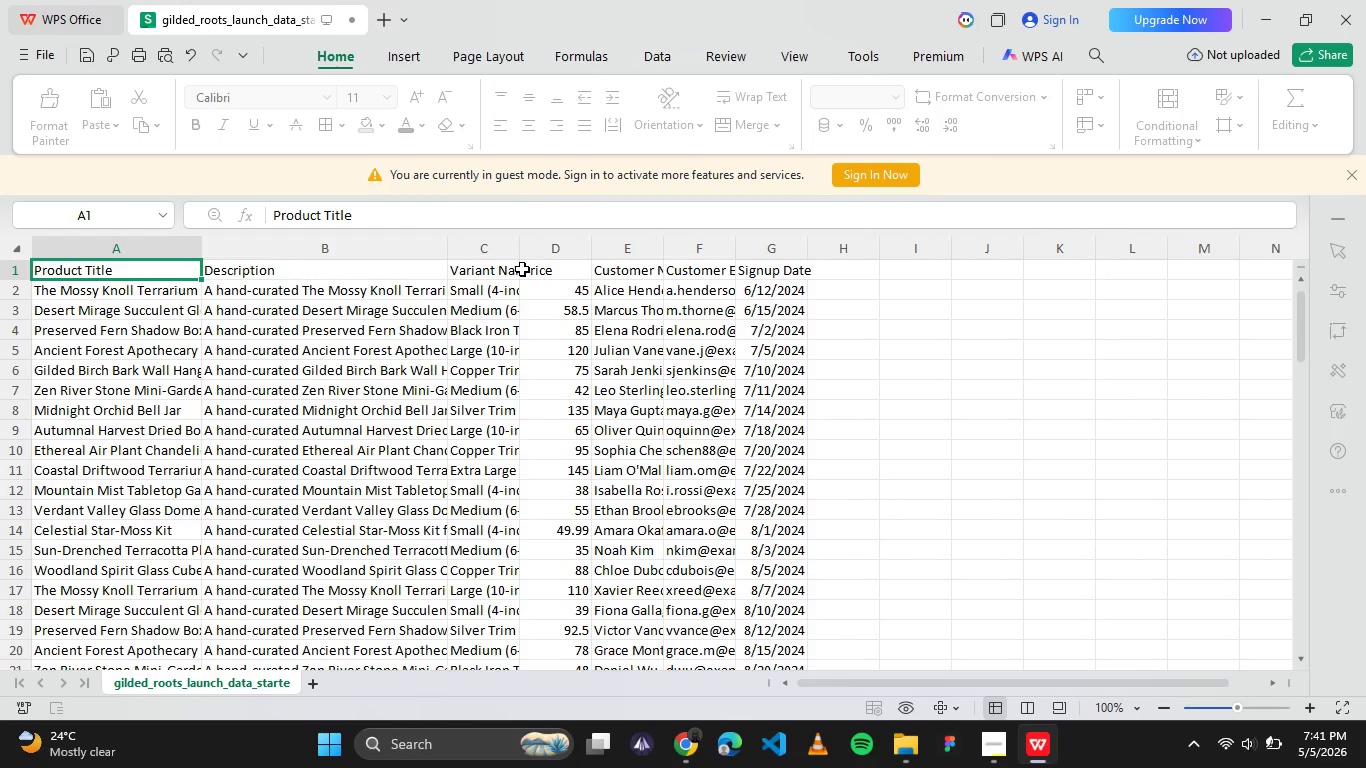 
left_click_drag(start_coordinate=[516, 253], to_coordinate=[646, 267])
 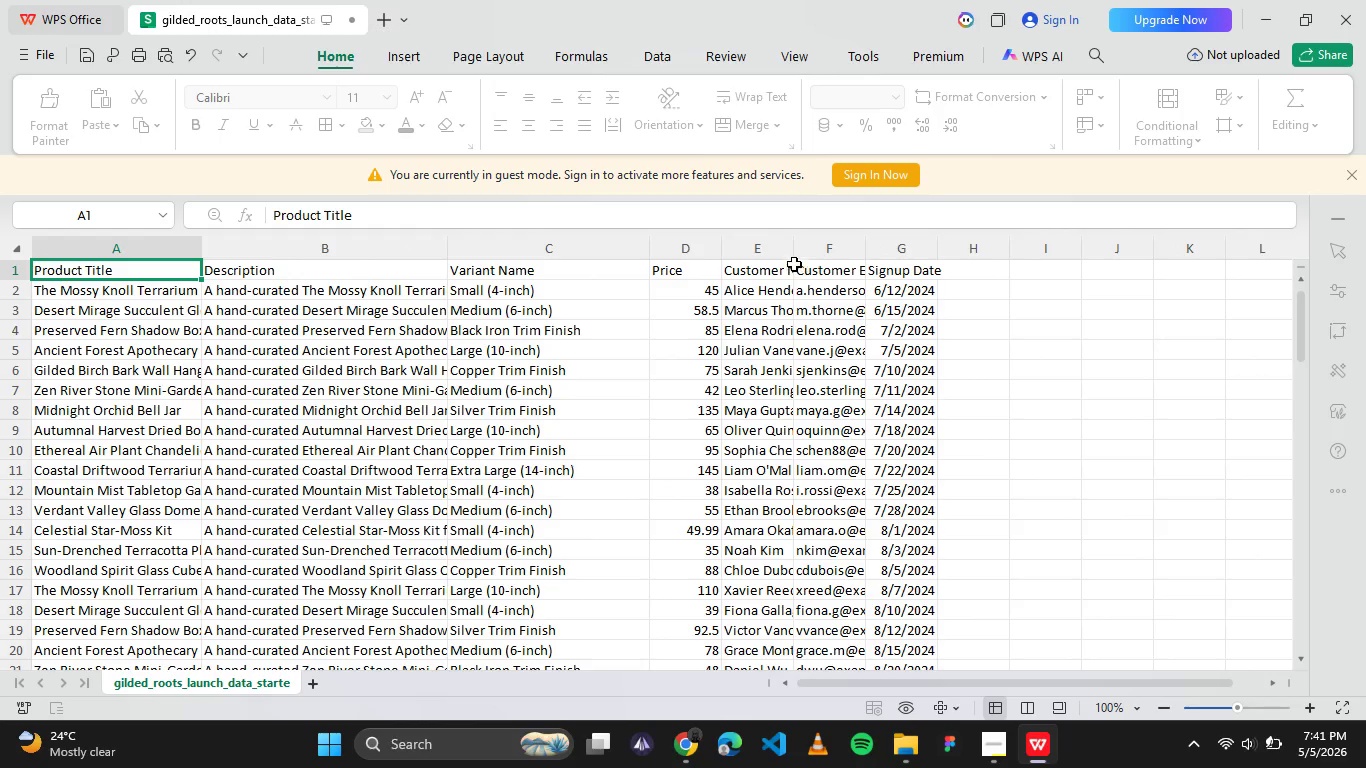 
left_click_drag(start_coordinate=[794, 252], to_coordinate=[1018, 229])
 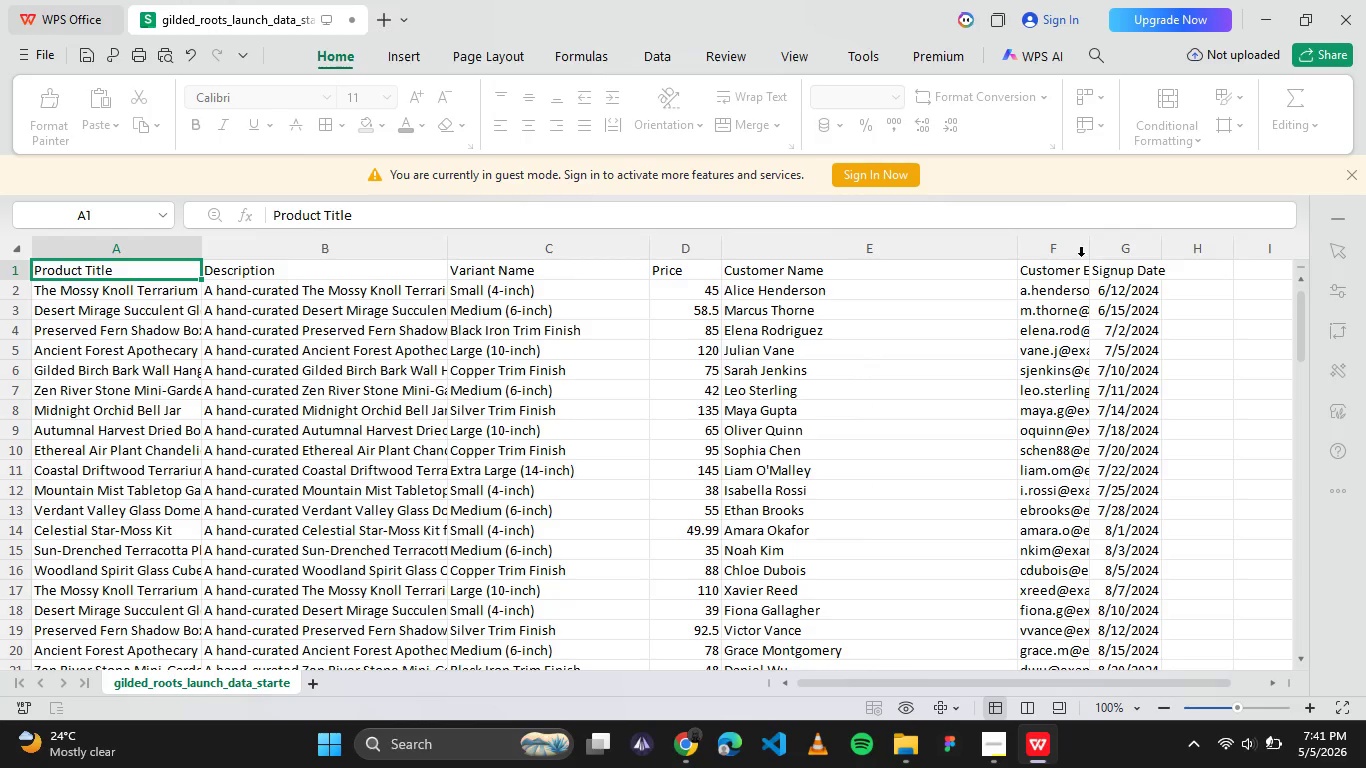 
left_click_drag(start_coordinate=[1087, 251], to_coordinate=[1185, 282])
 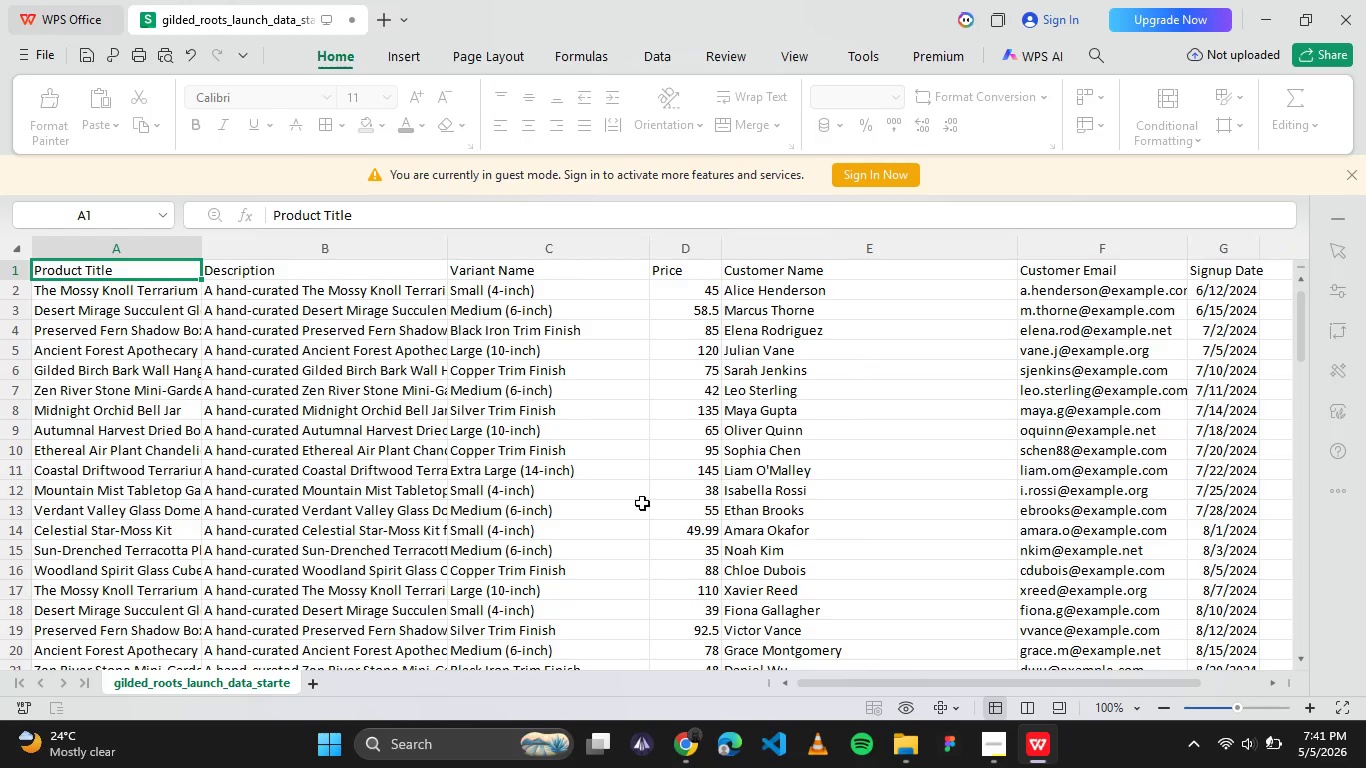 
left_click([705, 762])
 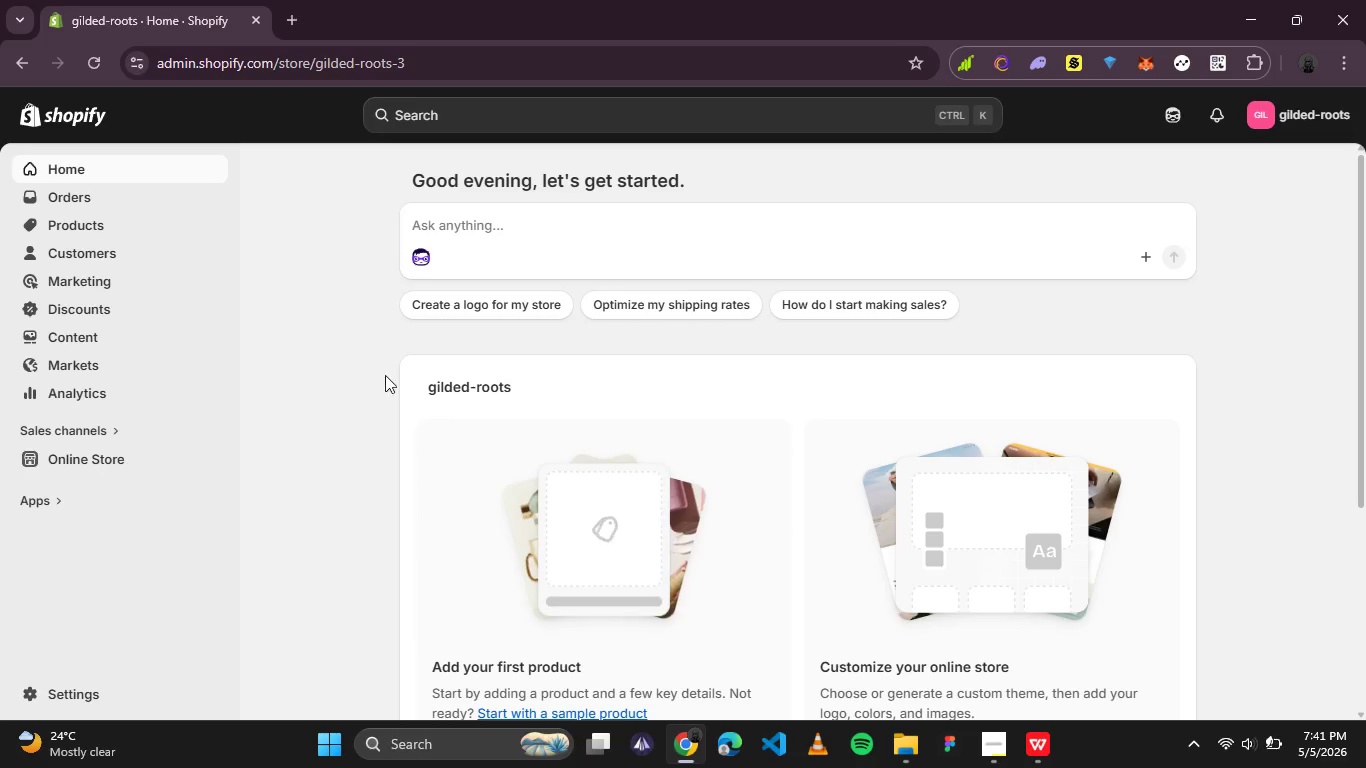 
scroll: coordinate [460, 417], scroll_direction: down, amount: 8.0
 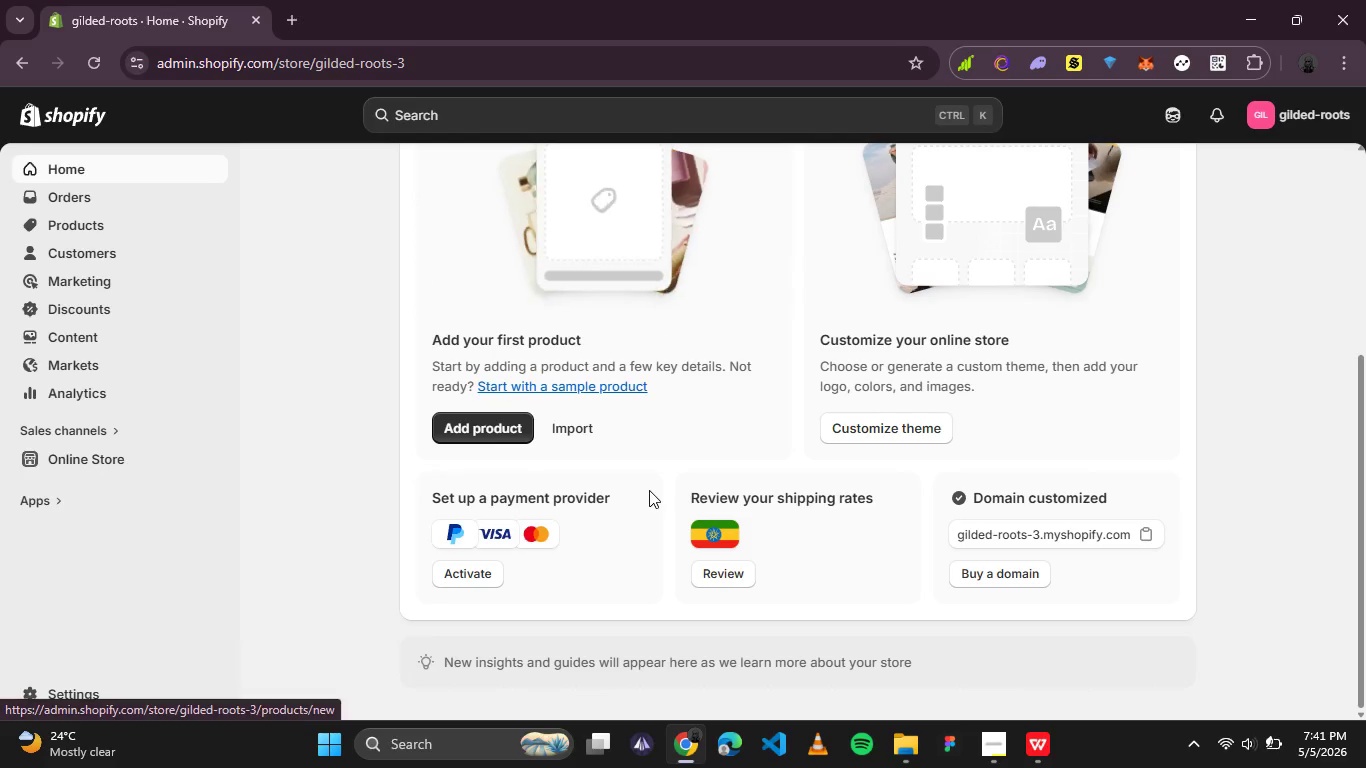 
scroll: coordinate [649, 490], scroll_direction: up, amount: 5.0
 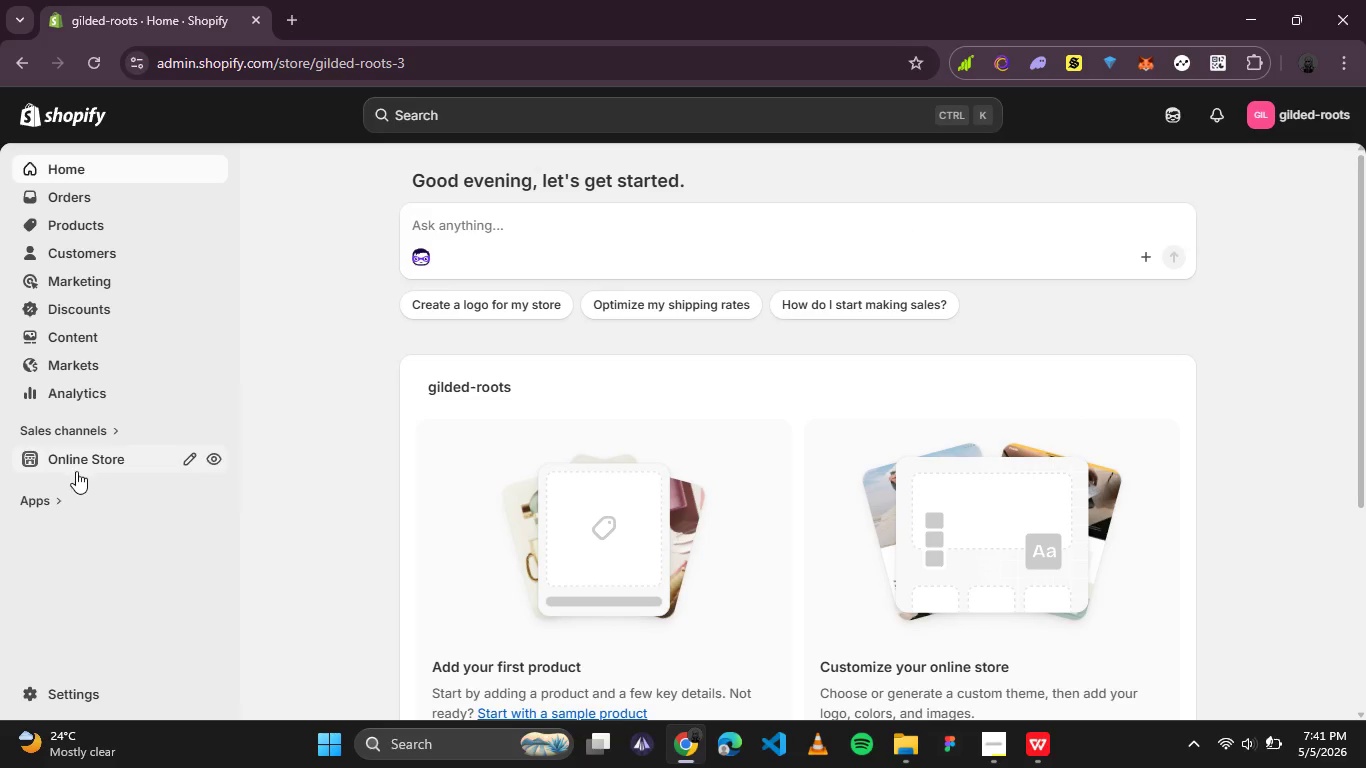 
left_click([104, 465])
 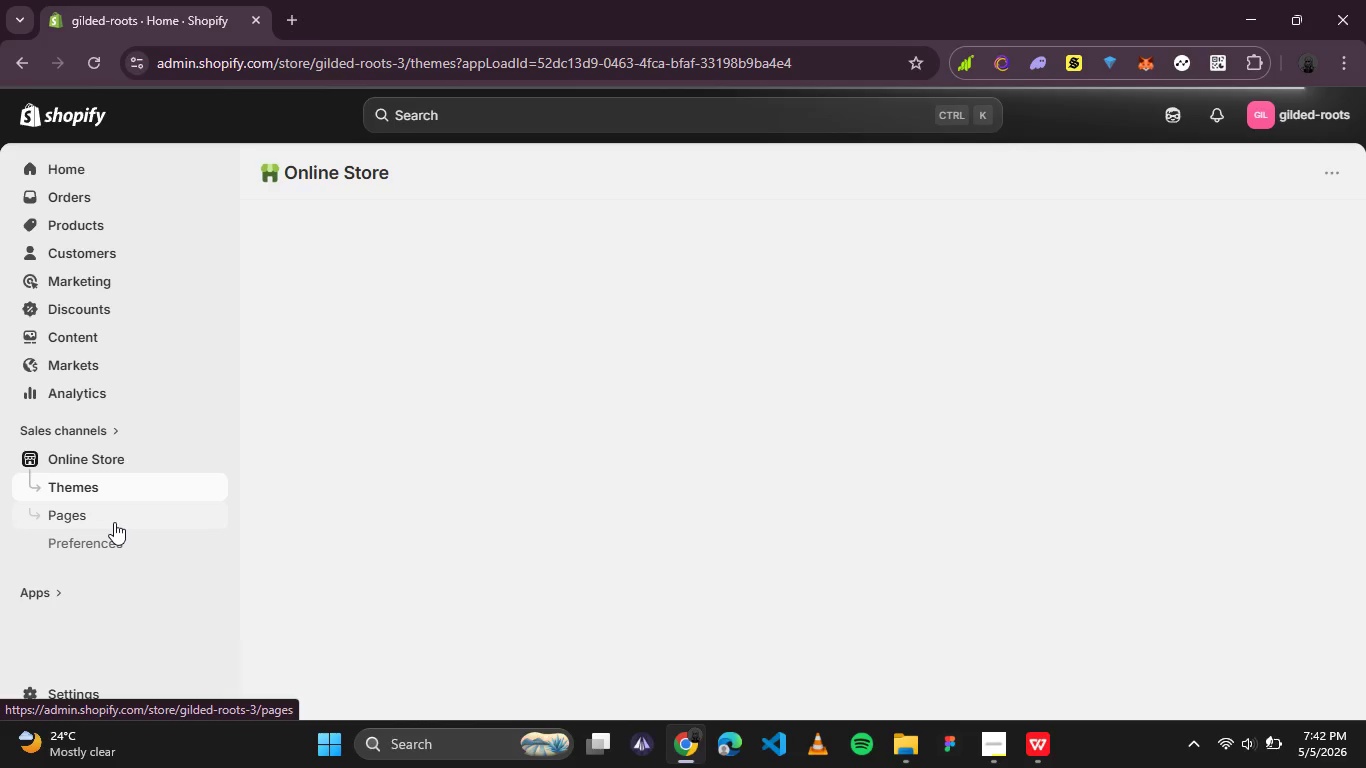 
wait(25.91)
 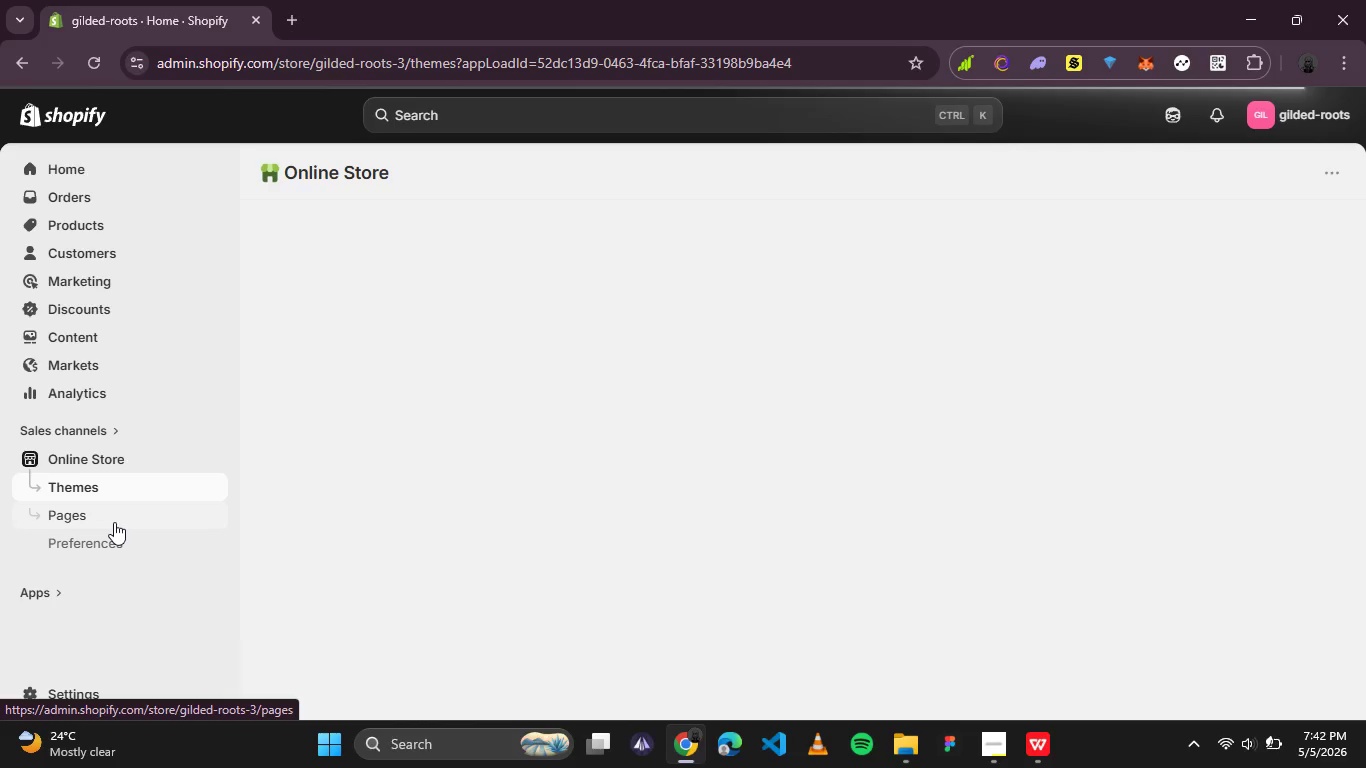 
left_click([95, 540])
 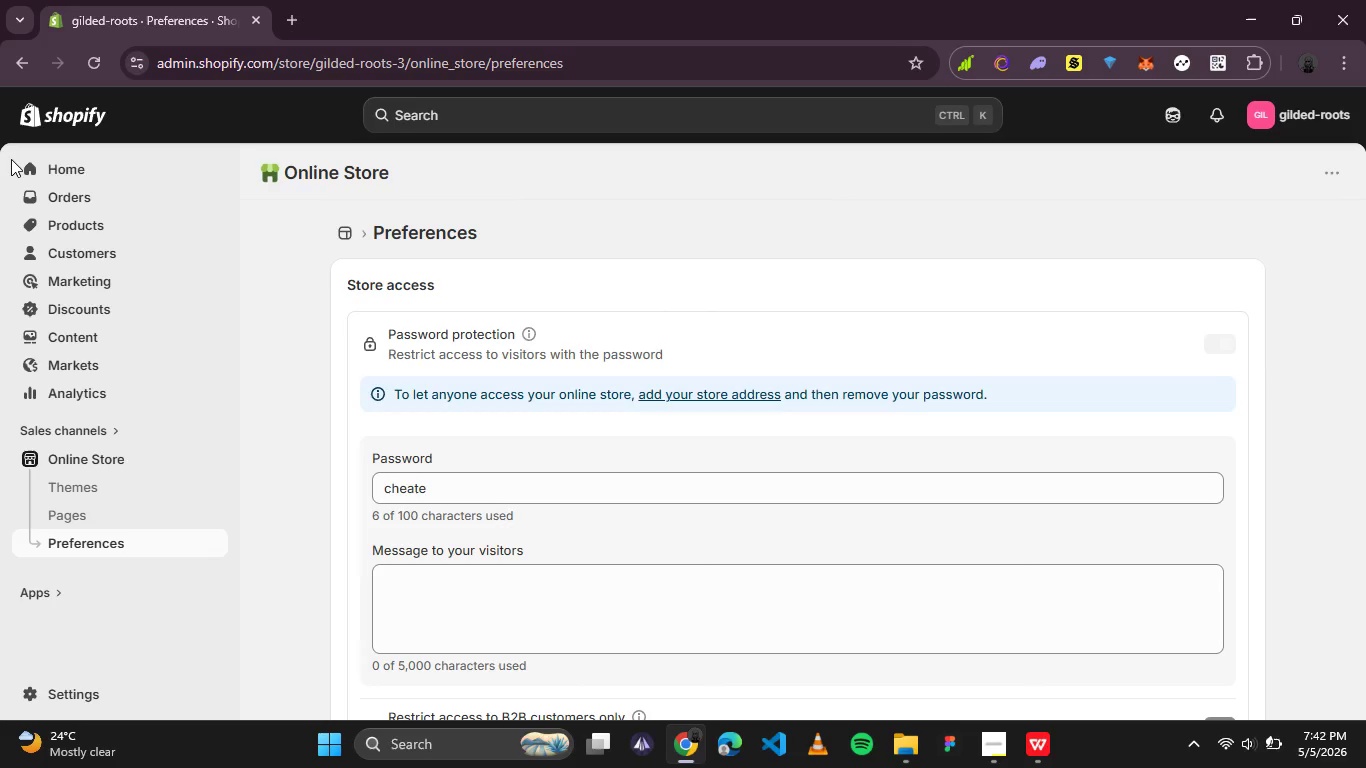 
wait(42.47)
 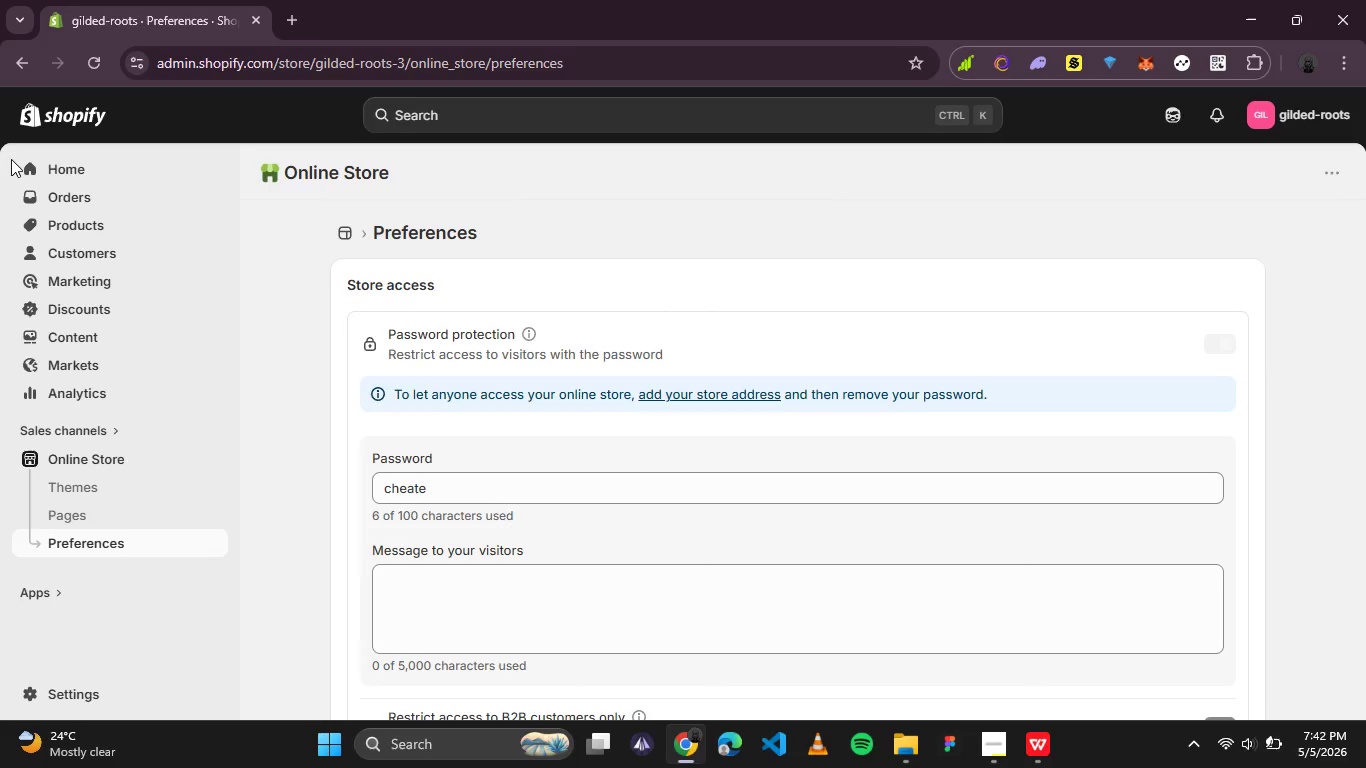 
left_click([709, 393])
 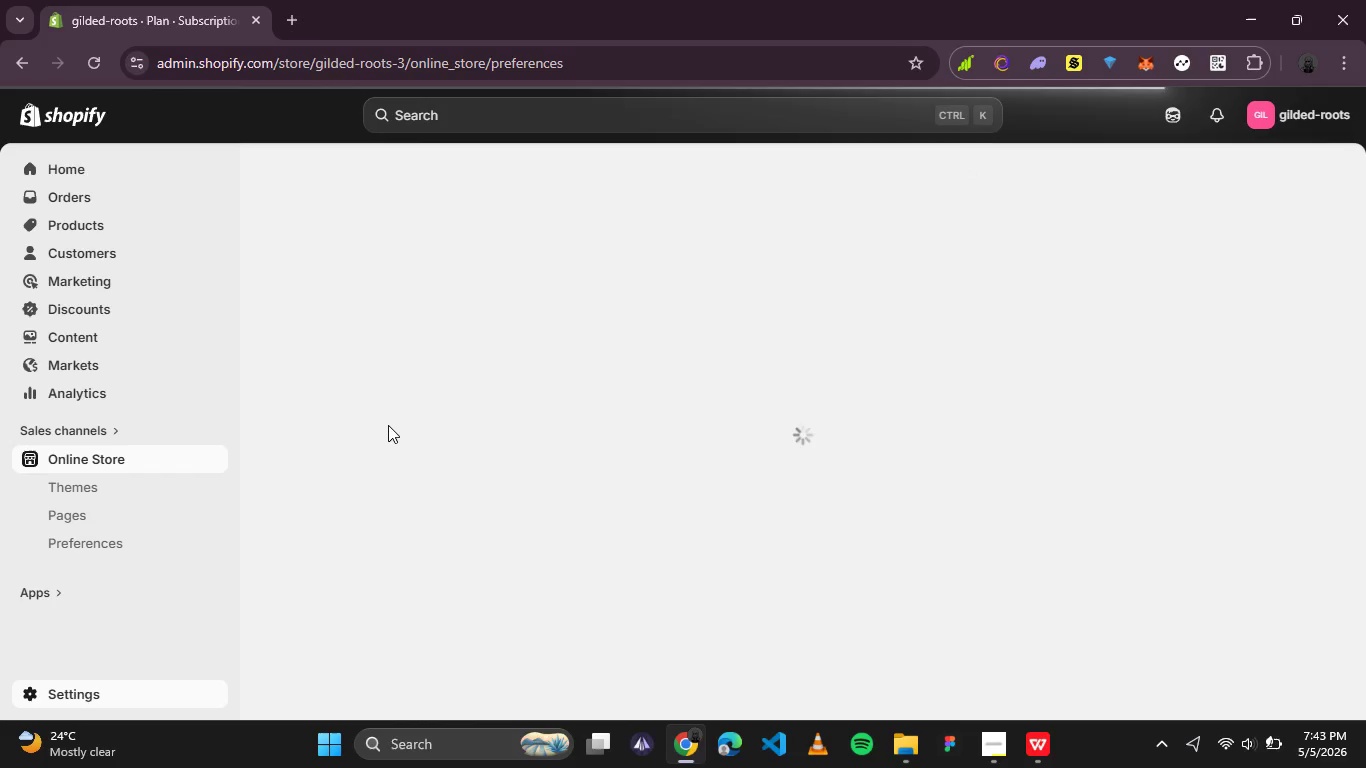 
wait(5.83)
 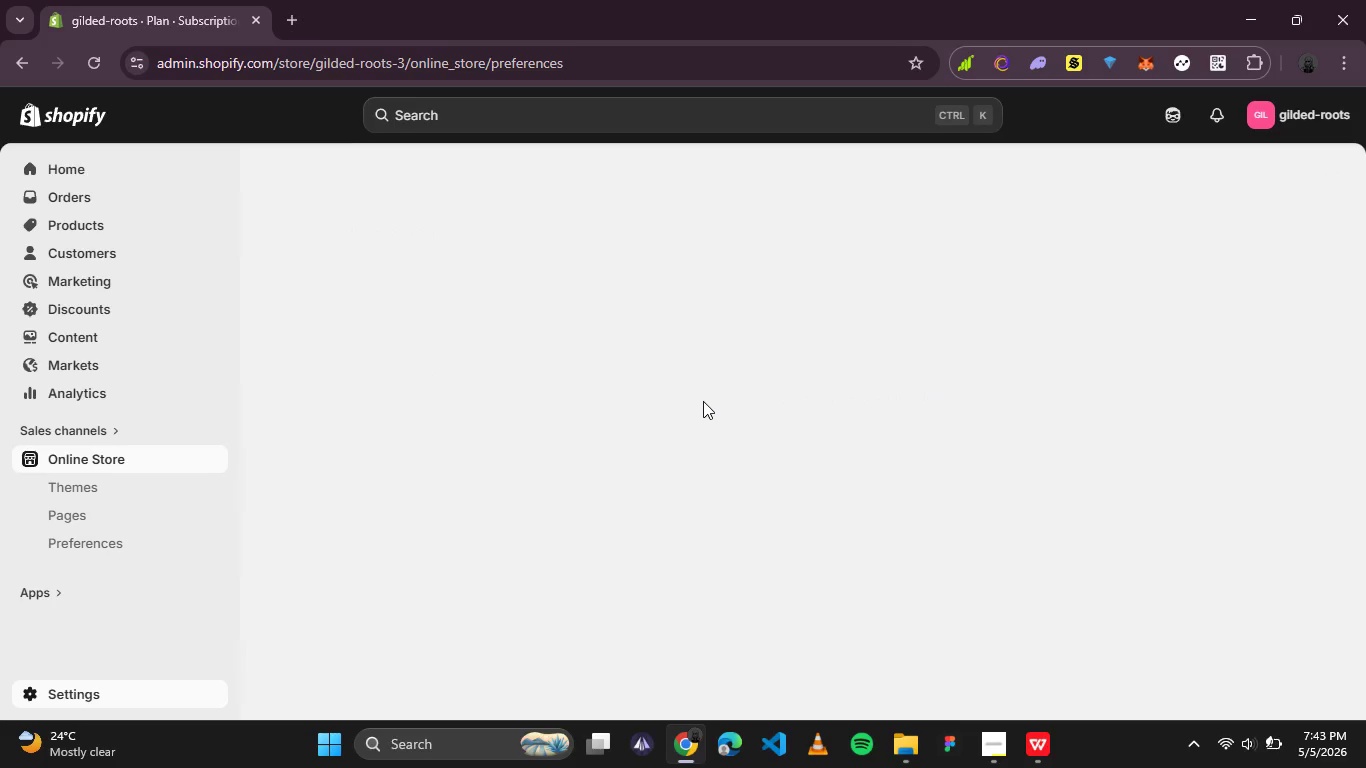 
left_click([1001, 745])